 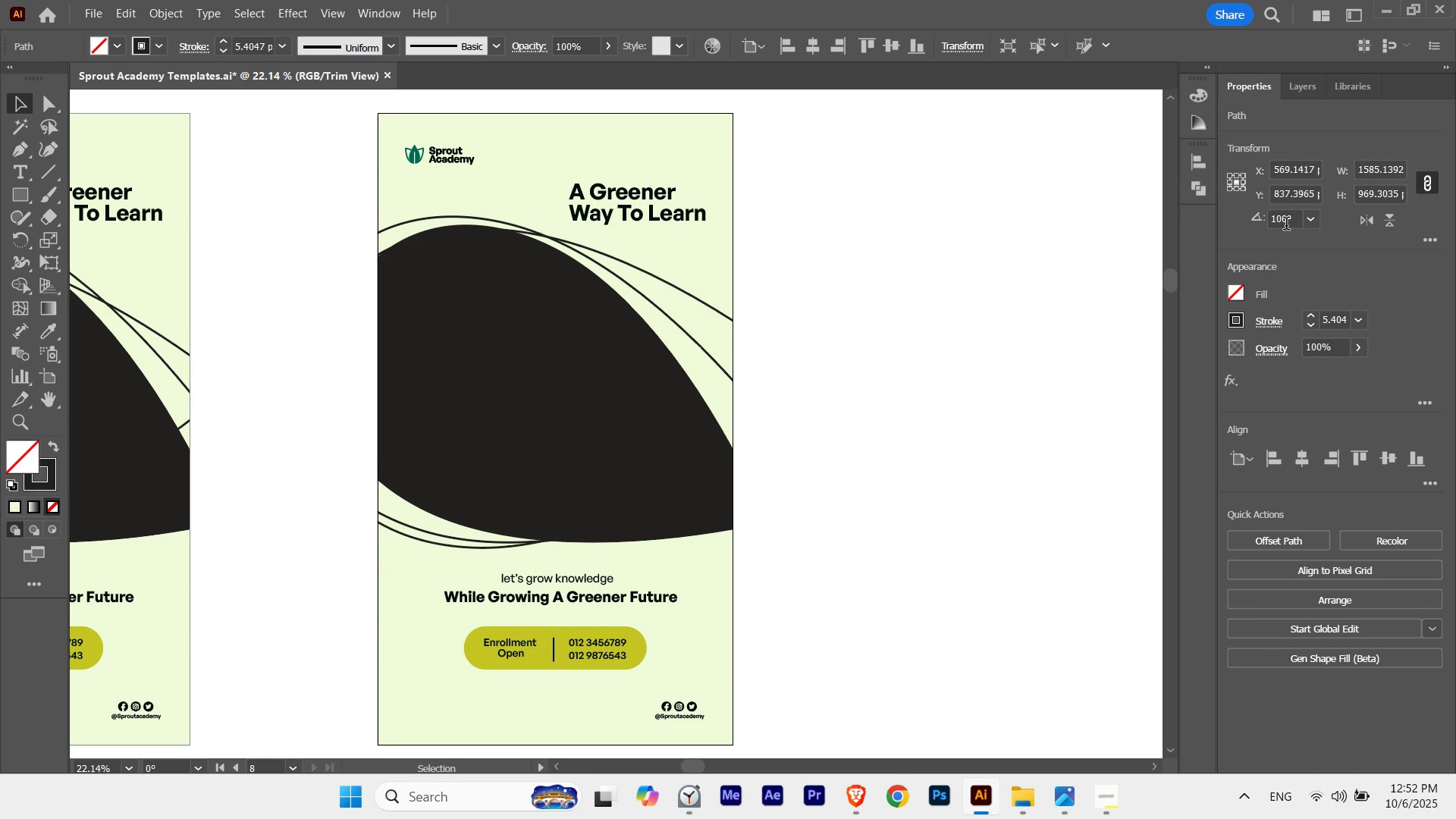 
scroll: coordinate [1286, 225], scroll_direction: down, amount: 1.0
 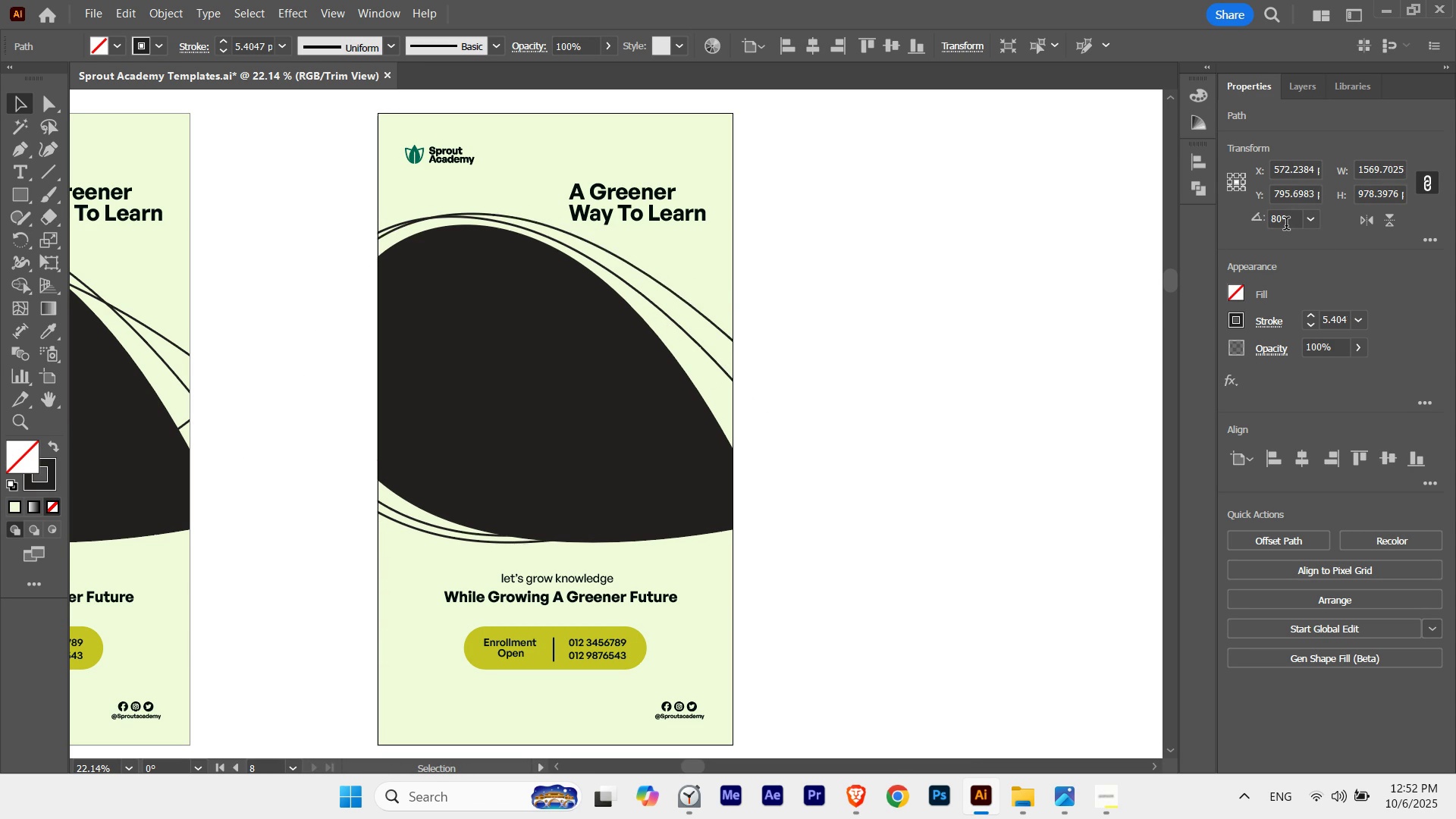 
scroll: coordinate [1286, 225], scroll_direction: up, amount: 1.0
 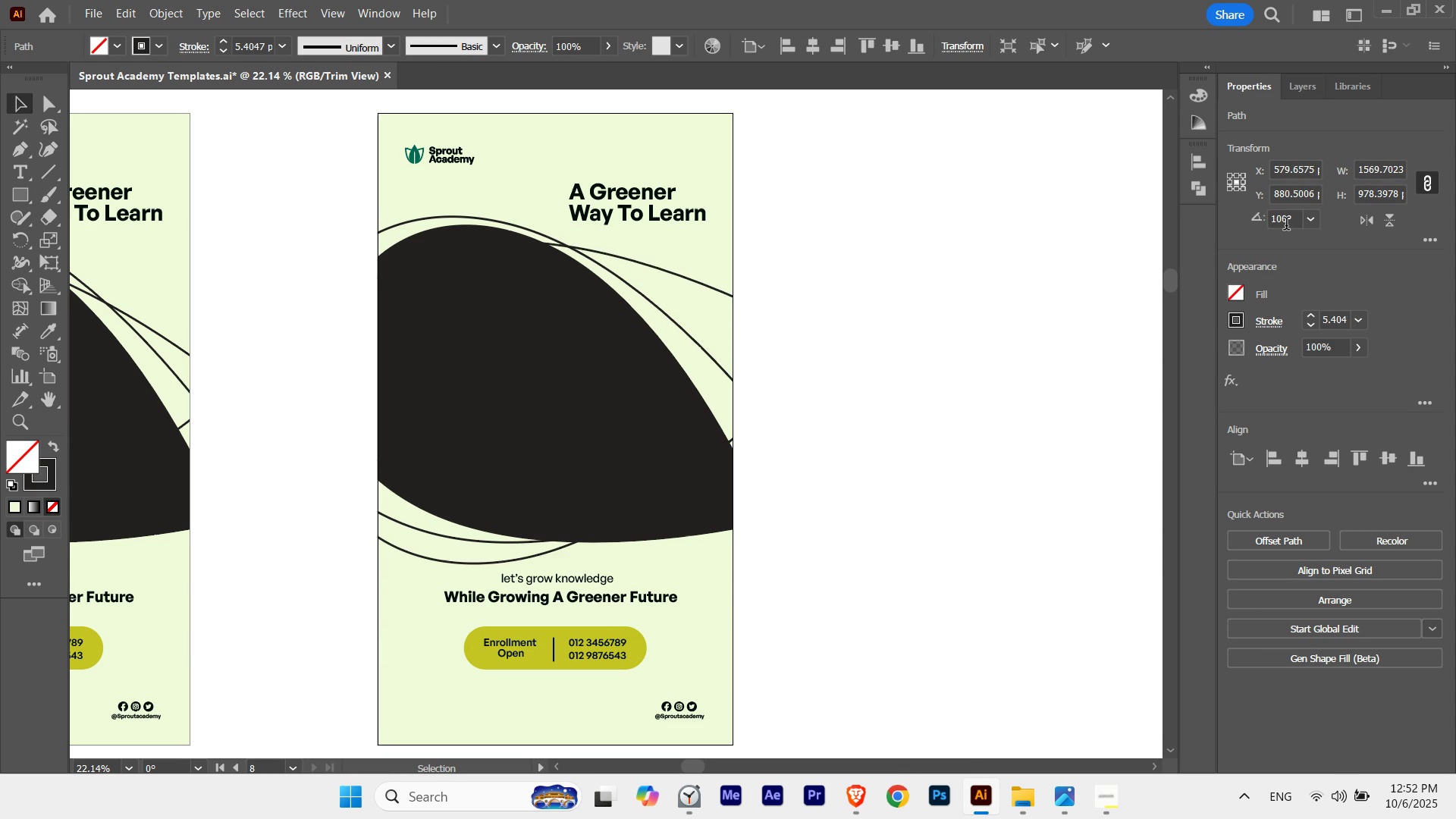 
scroll: coordinate [1286, 225], scroll_direction: none, amount: 0.0
 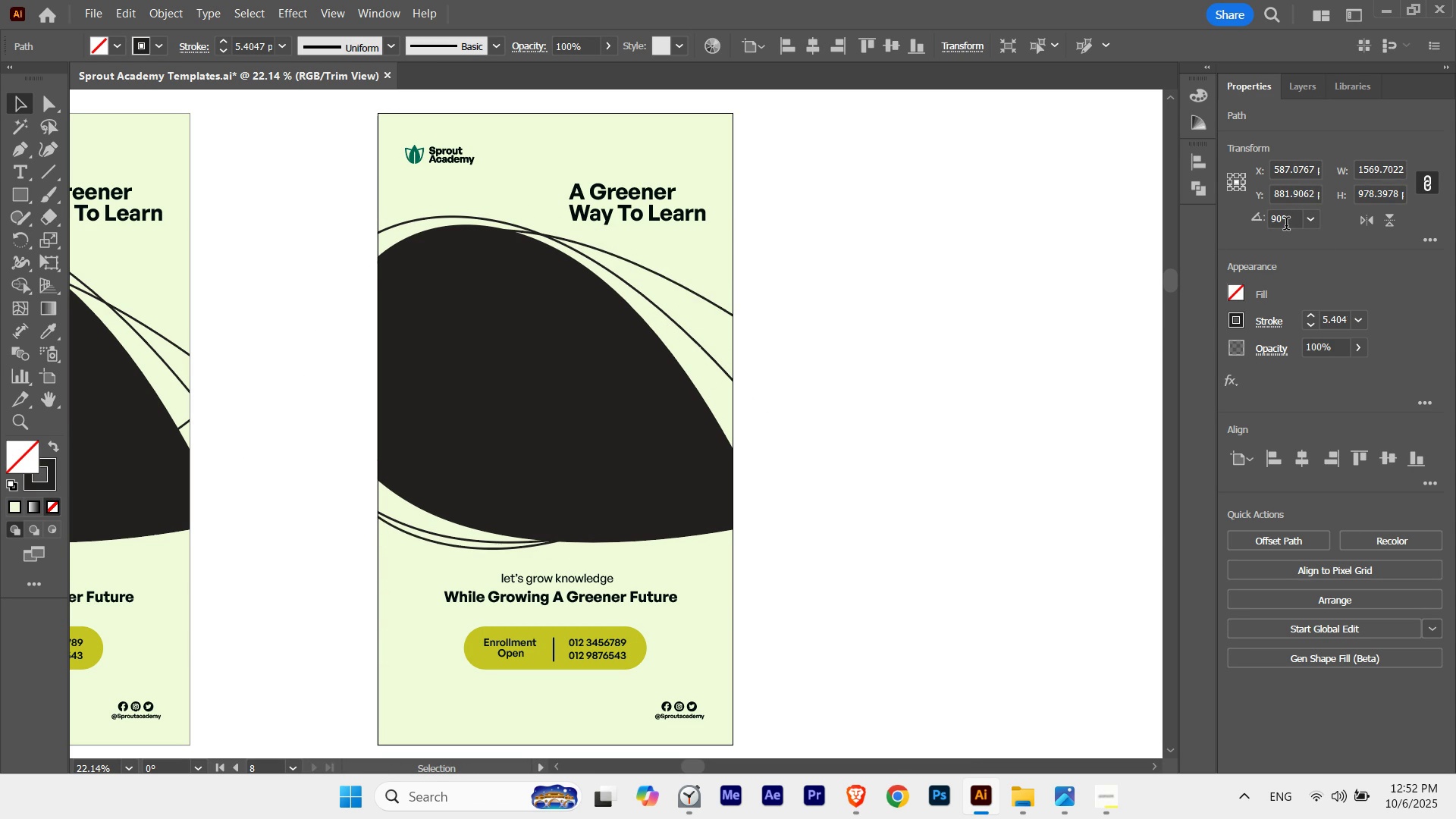 
scroll: coordinate [1286, 225], scroll_direction: down, amount: 1.0